 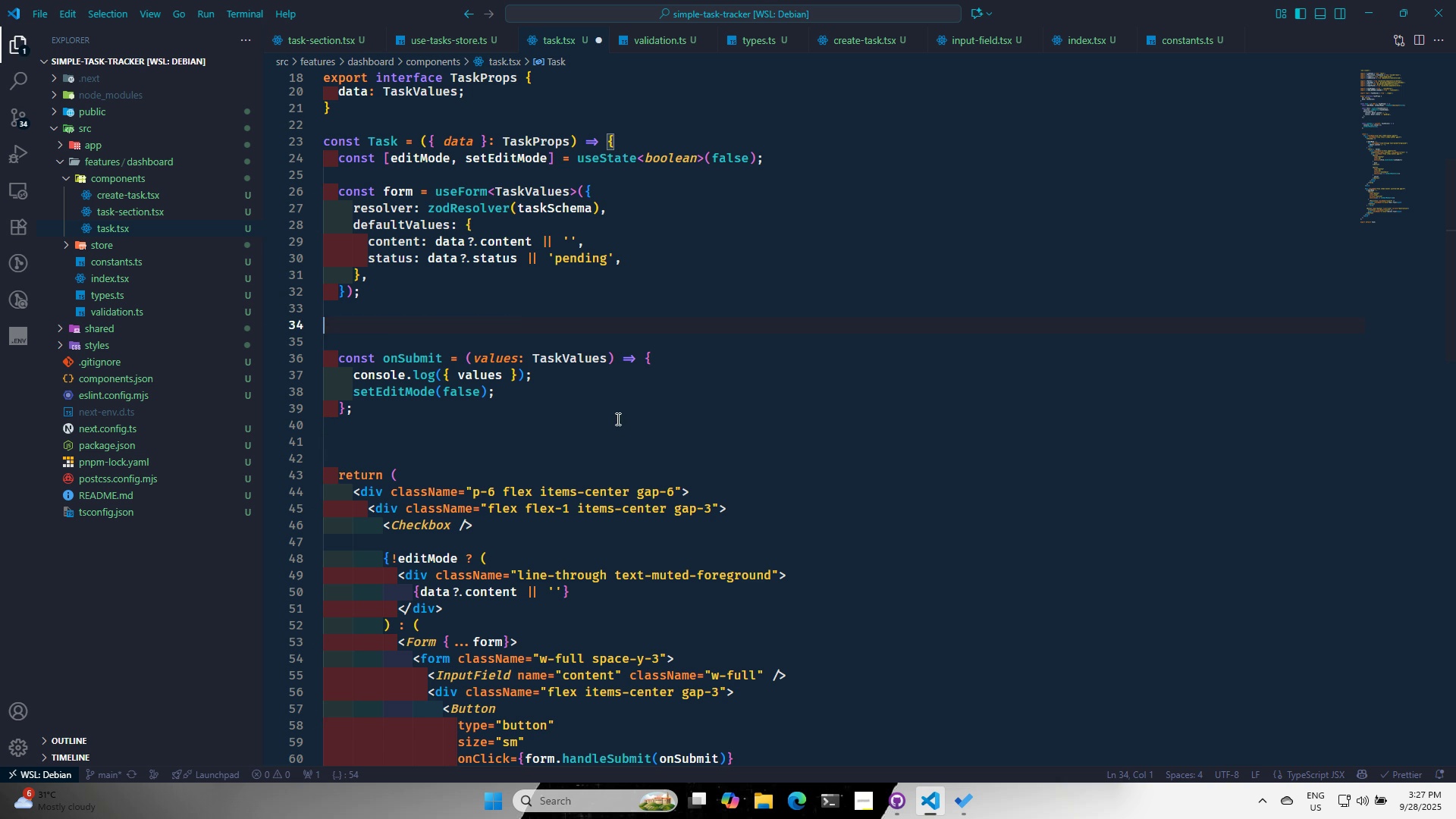 
key(Control+S)
 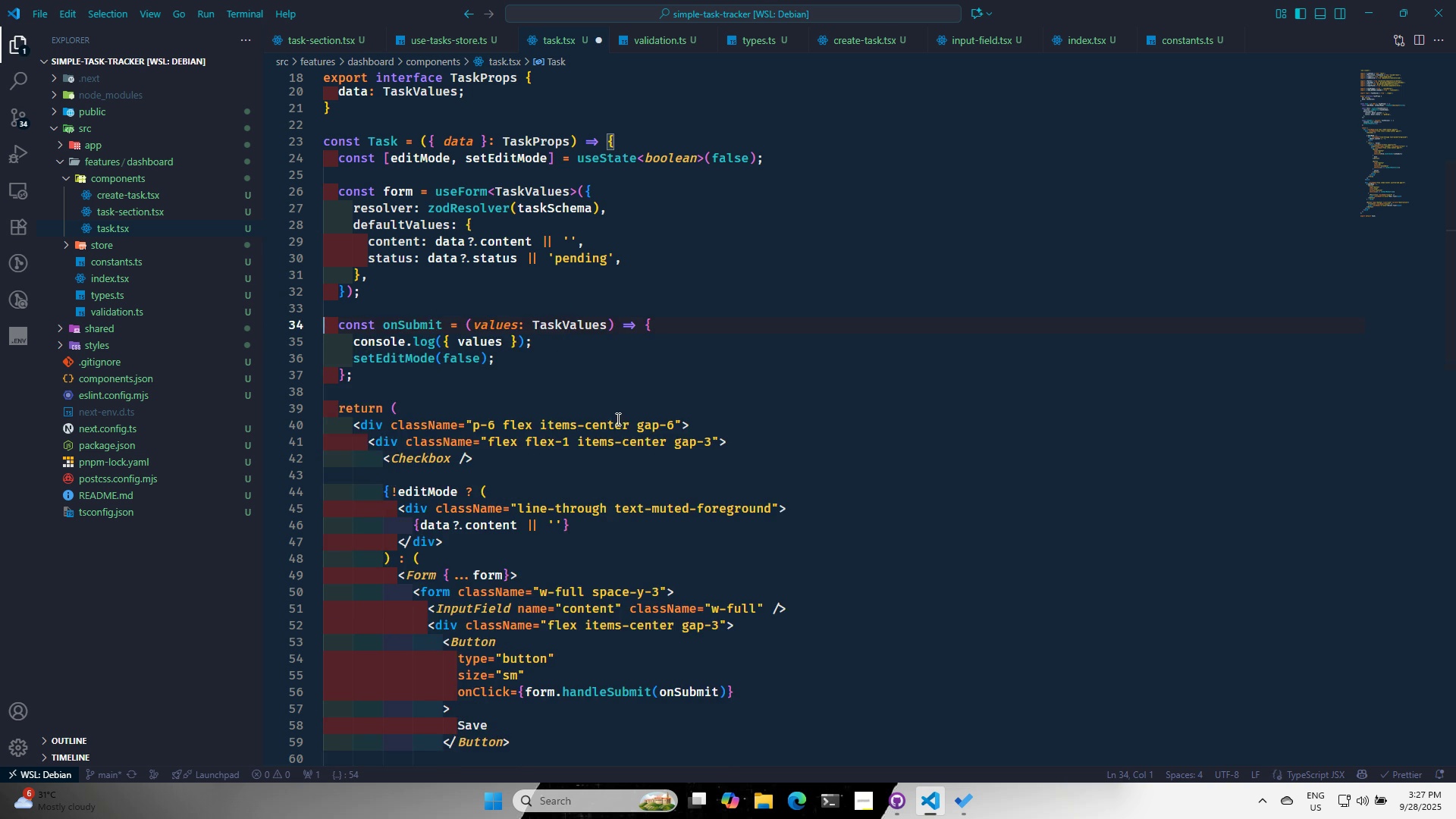 
key(Control+S)
 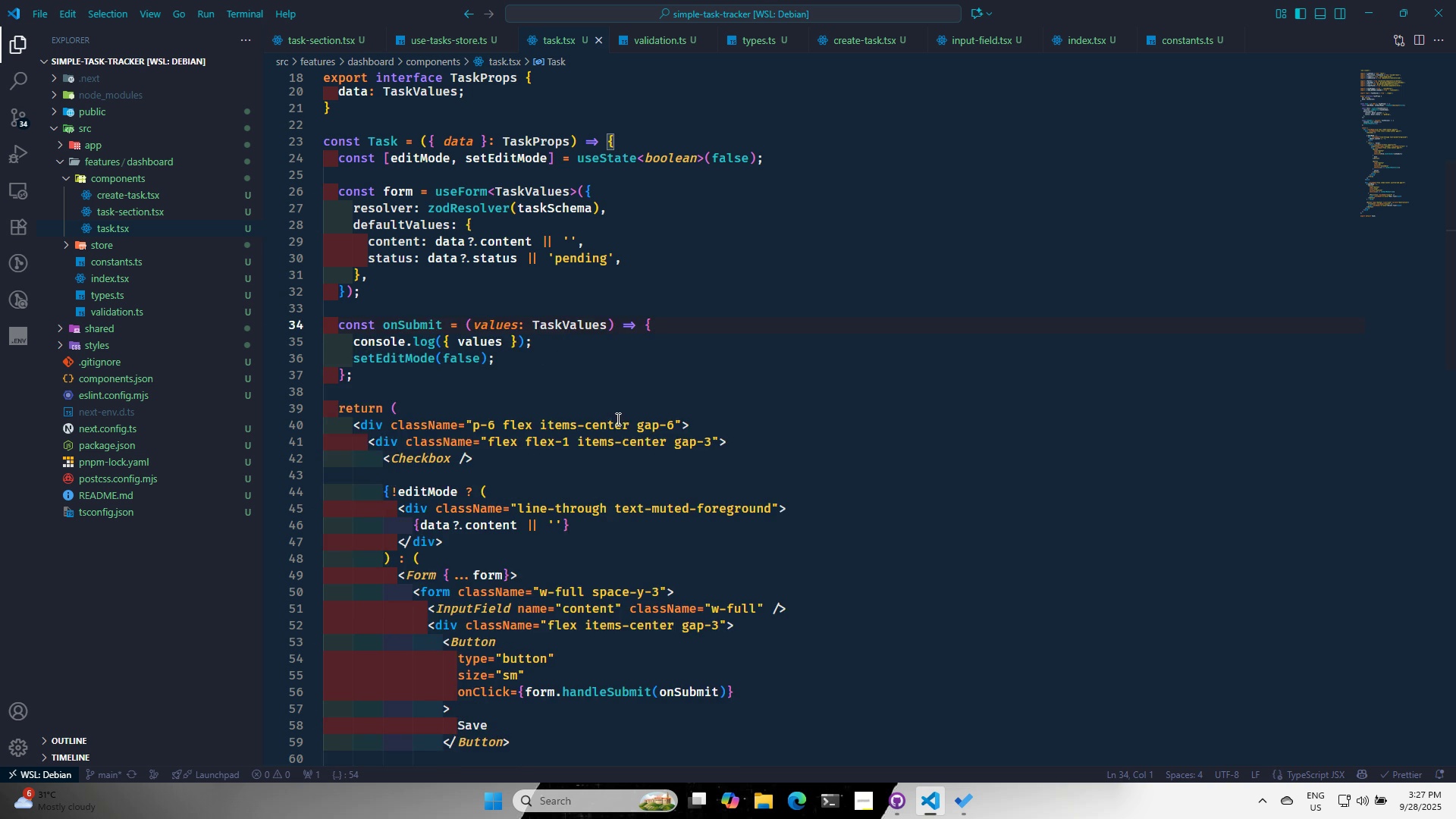 
key(Control+S)
 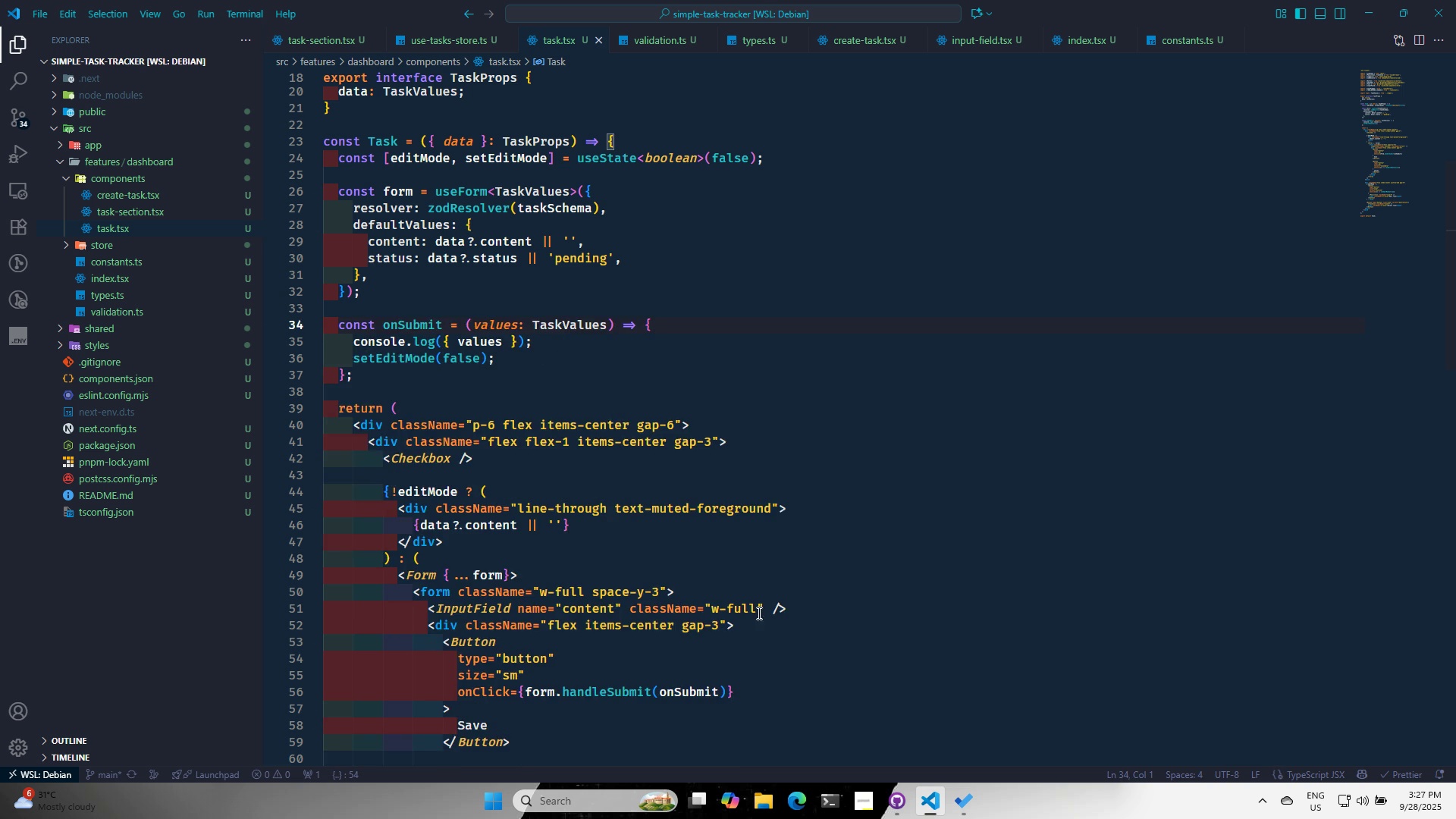 
scroll: coordinate [767, 591], scroll_direction: up, amount: 7.0